 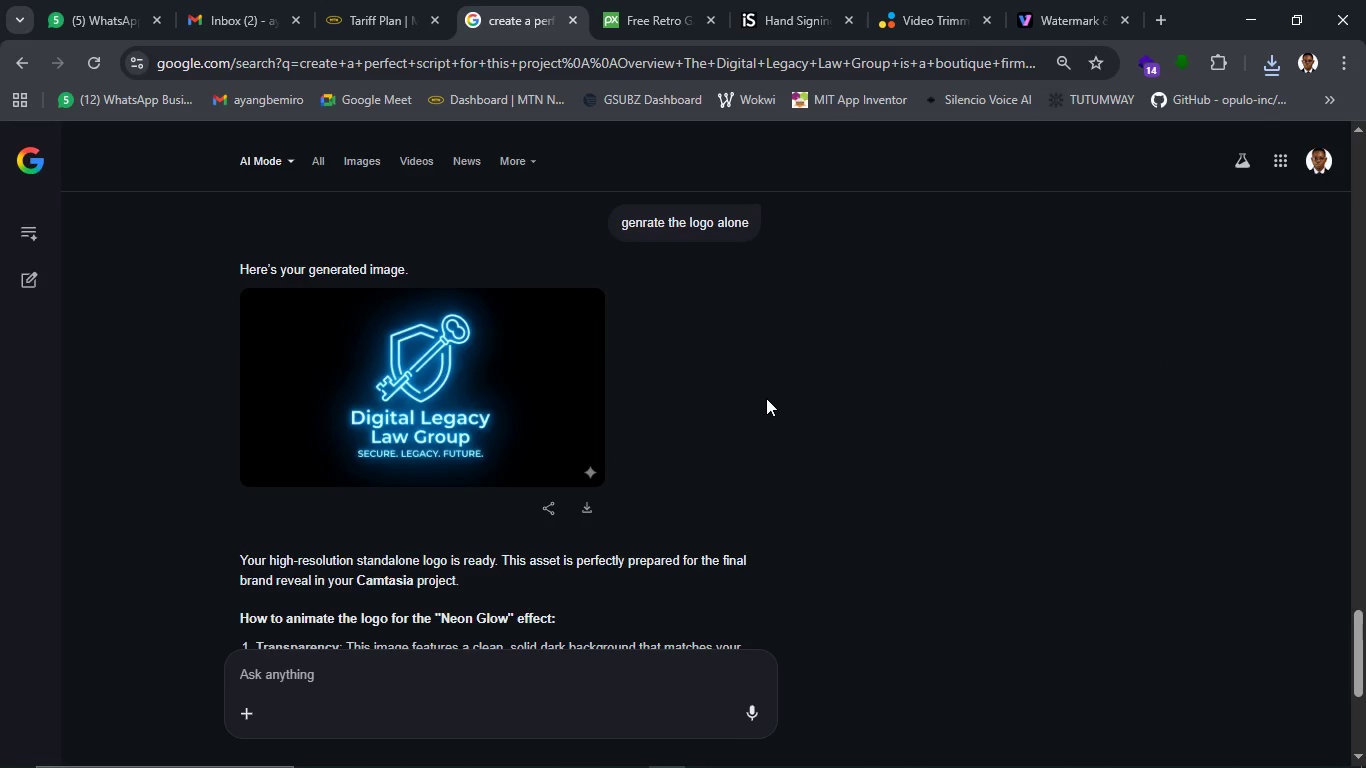 
mouse_move([687, 756])
 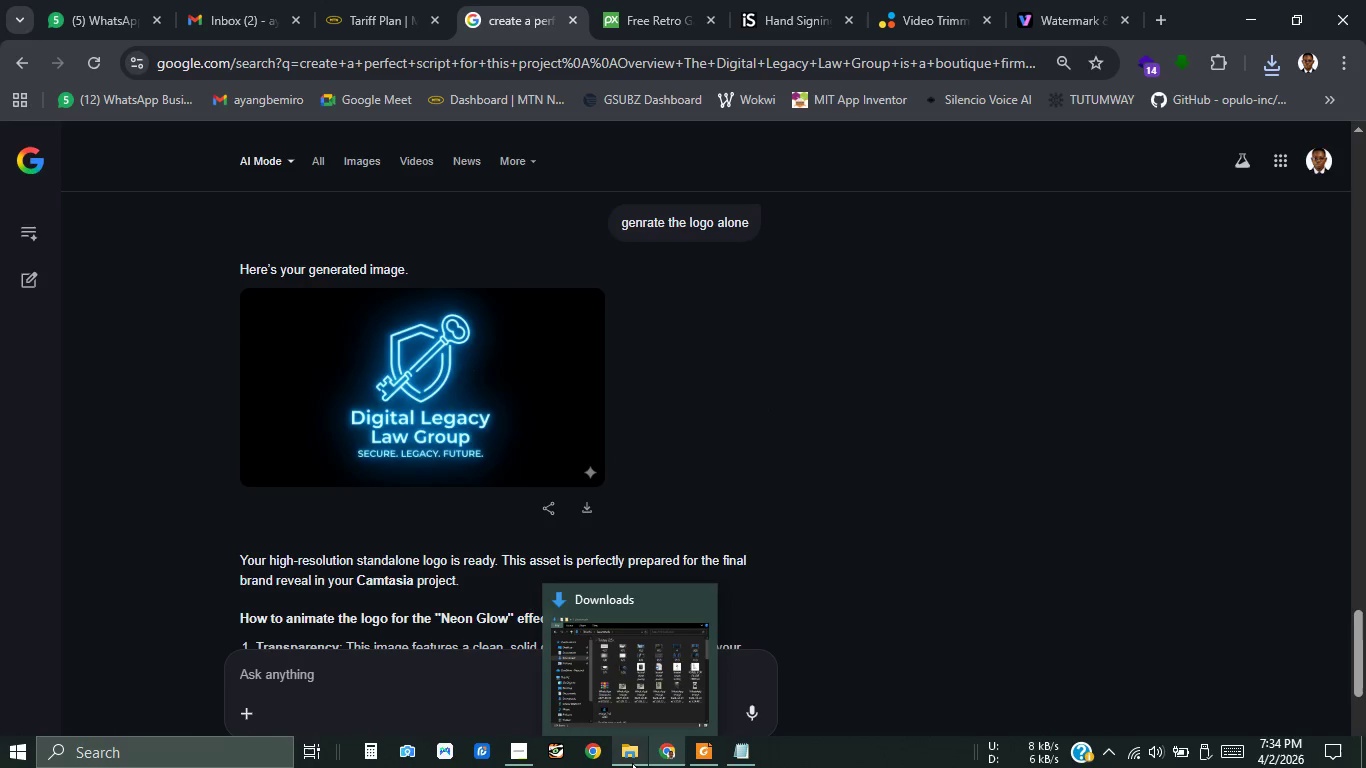 
left_click([632, 761])
 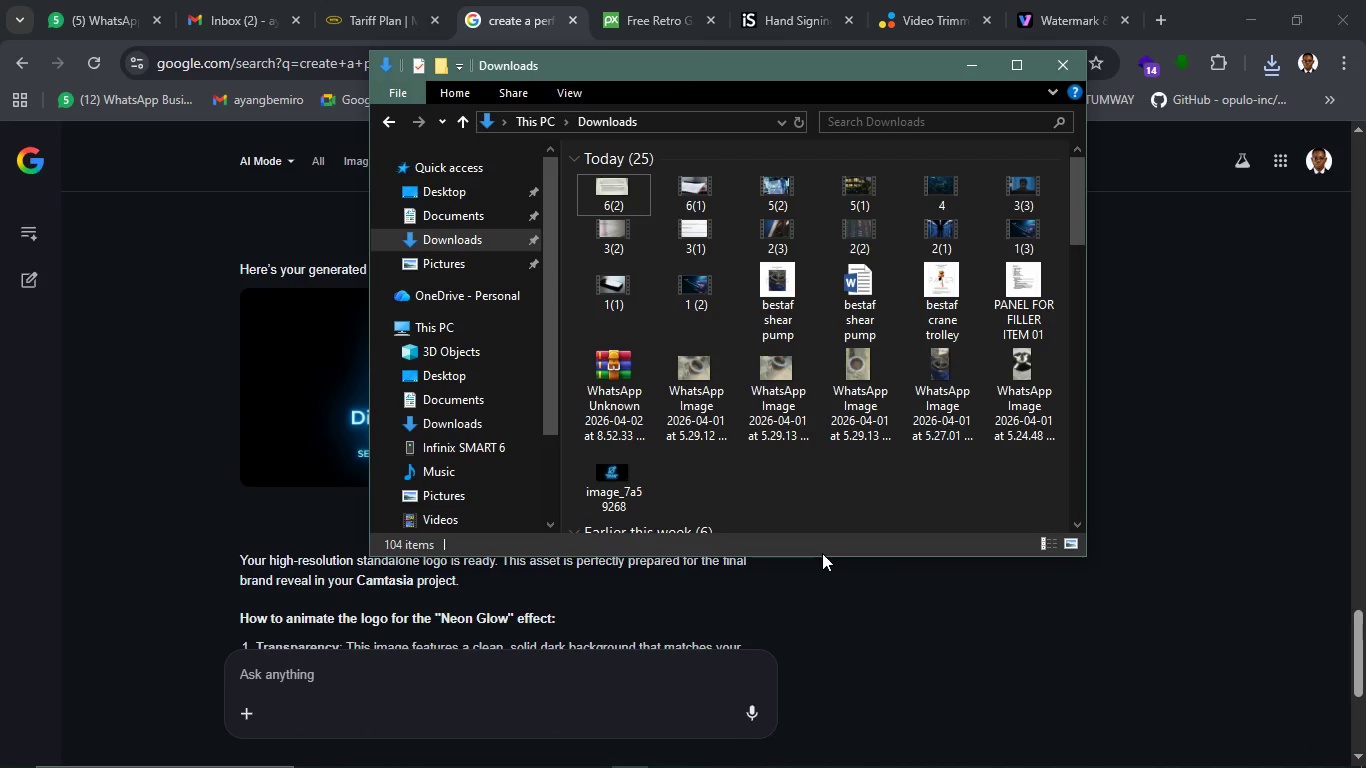 
key(Control+R)
 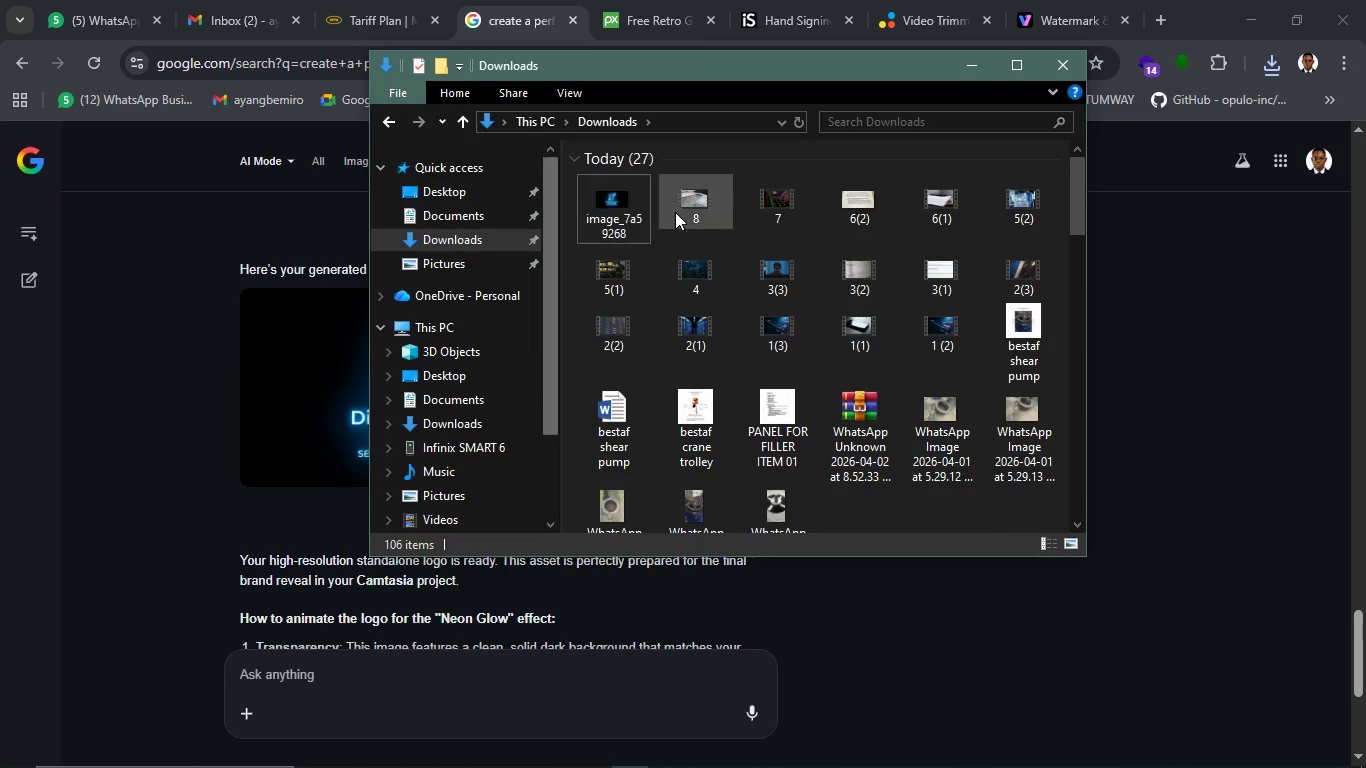 
left_click([633, 205])
 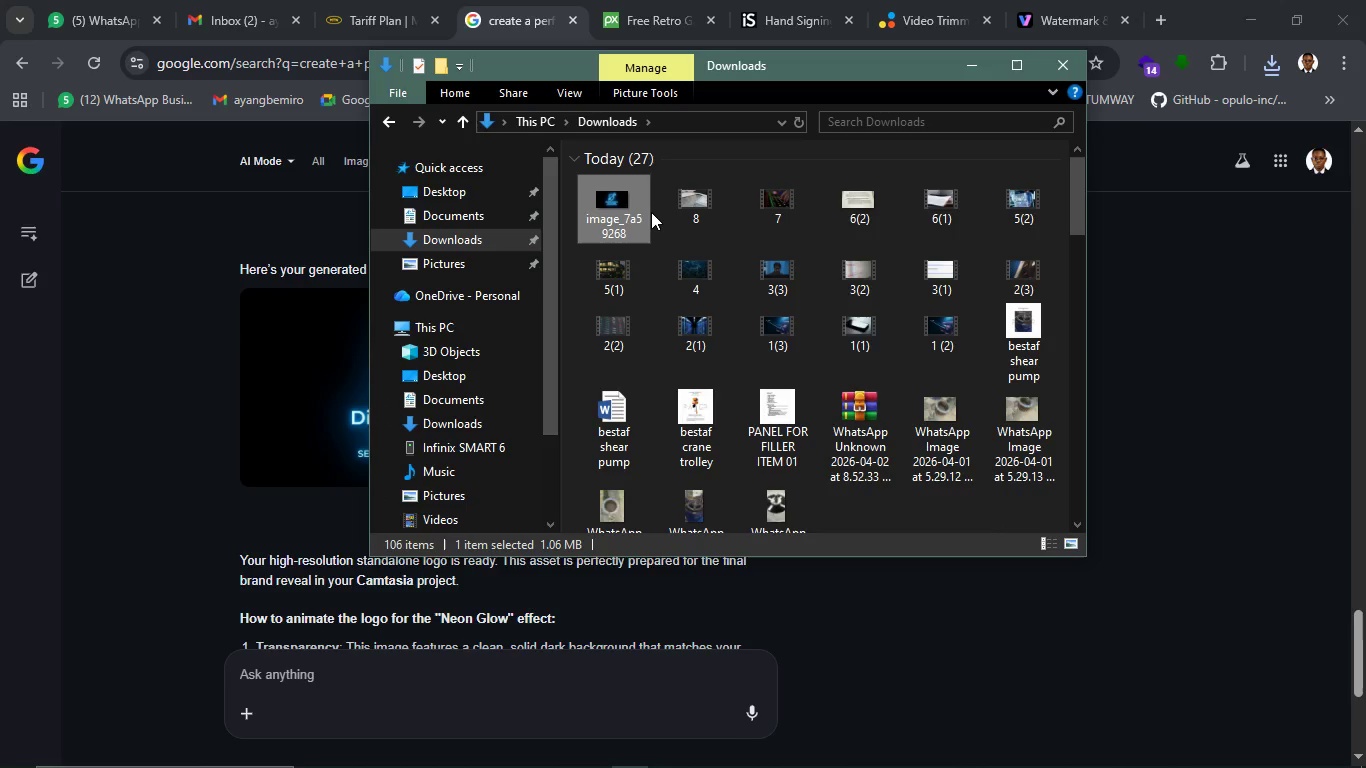 
key(F2)
 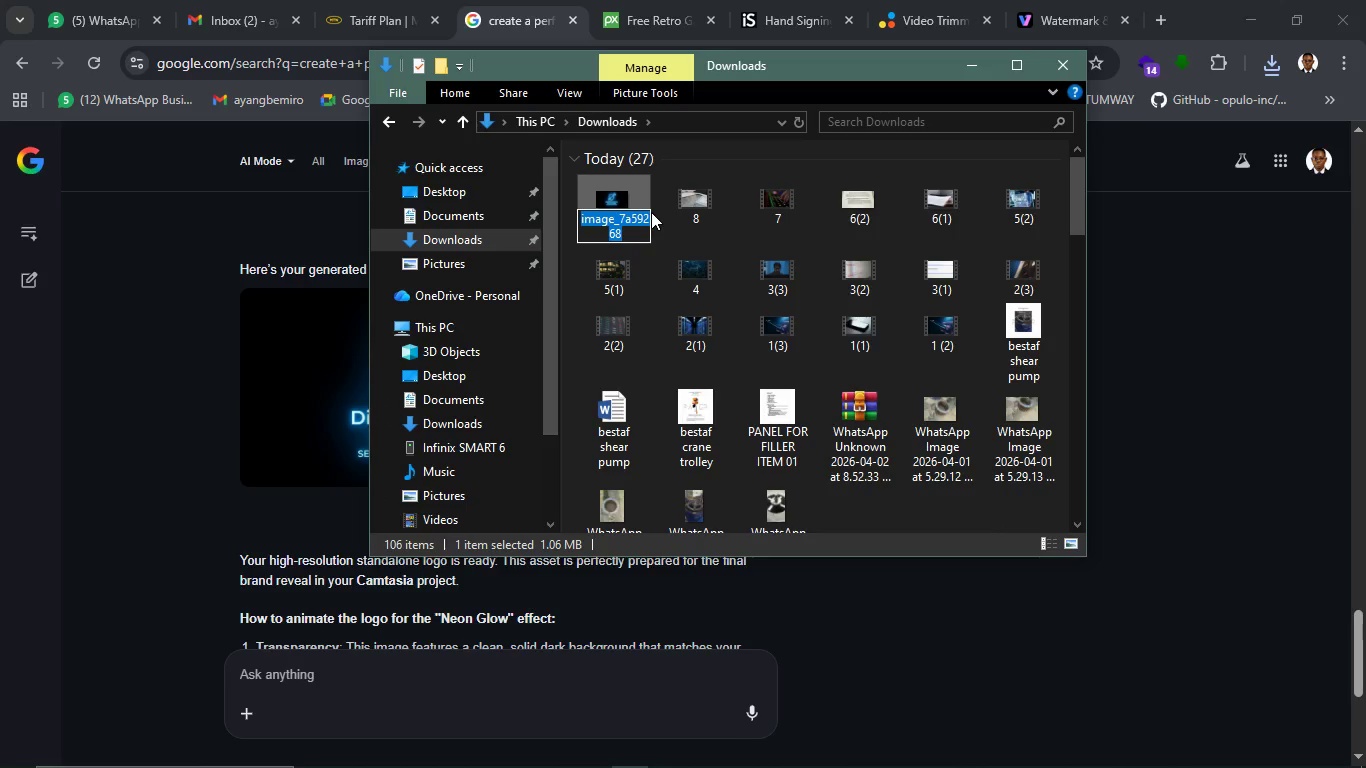 
key(8)
 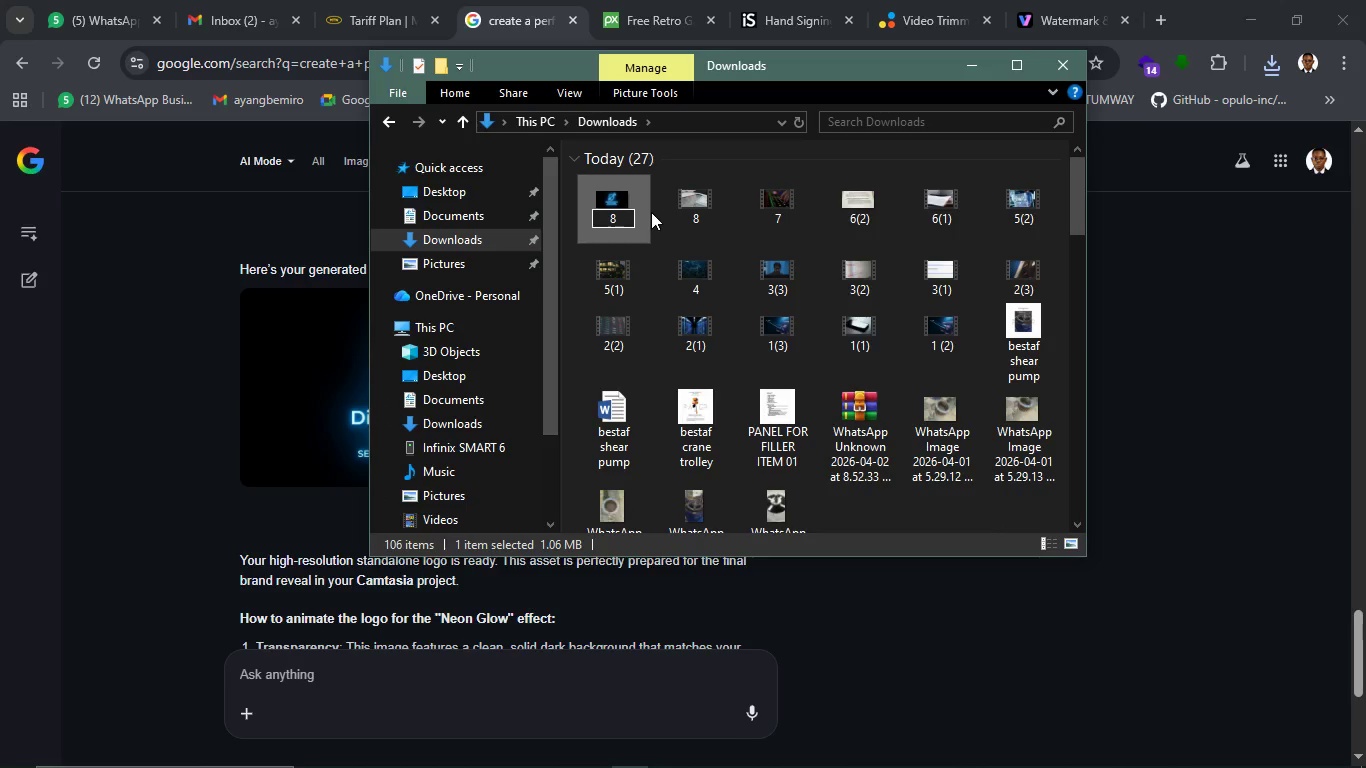 
key(Backspace)
 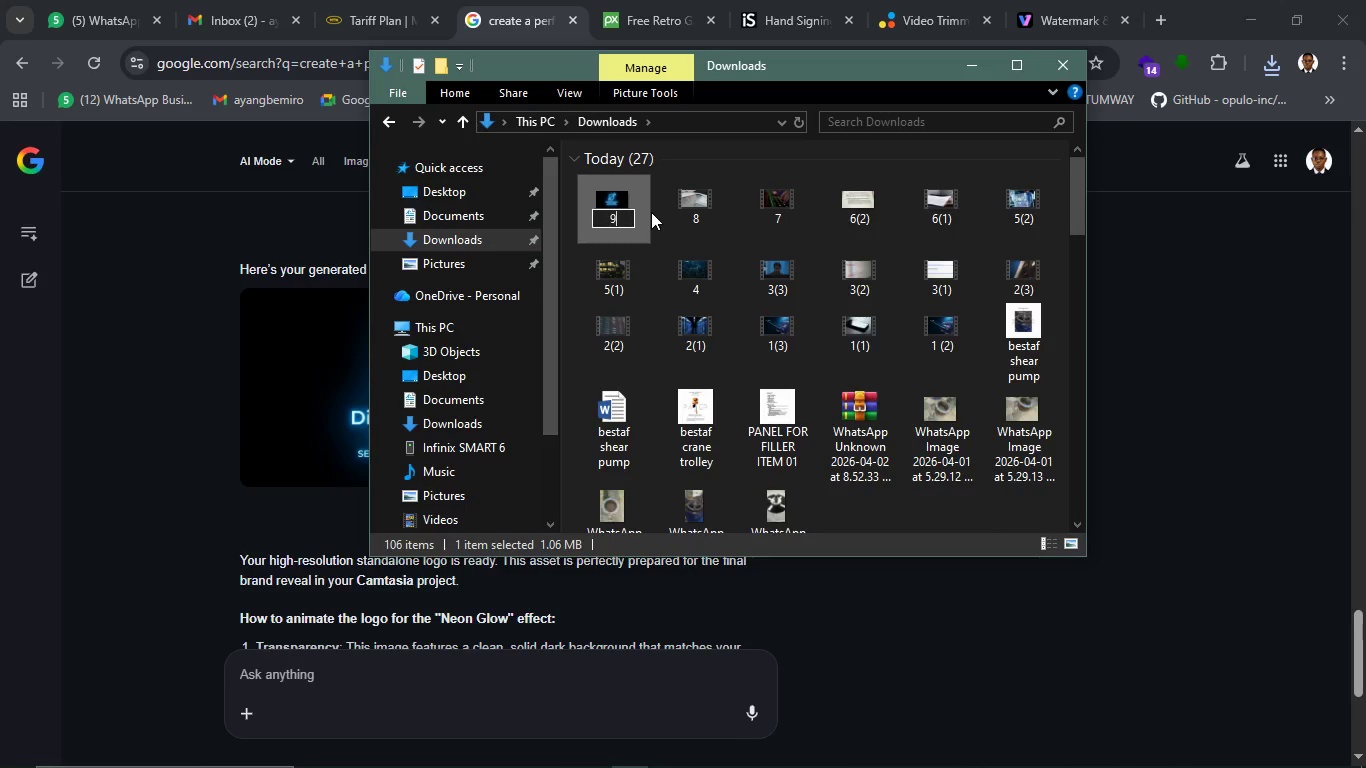 
key(9)
 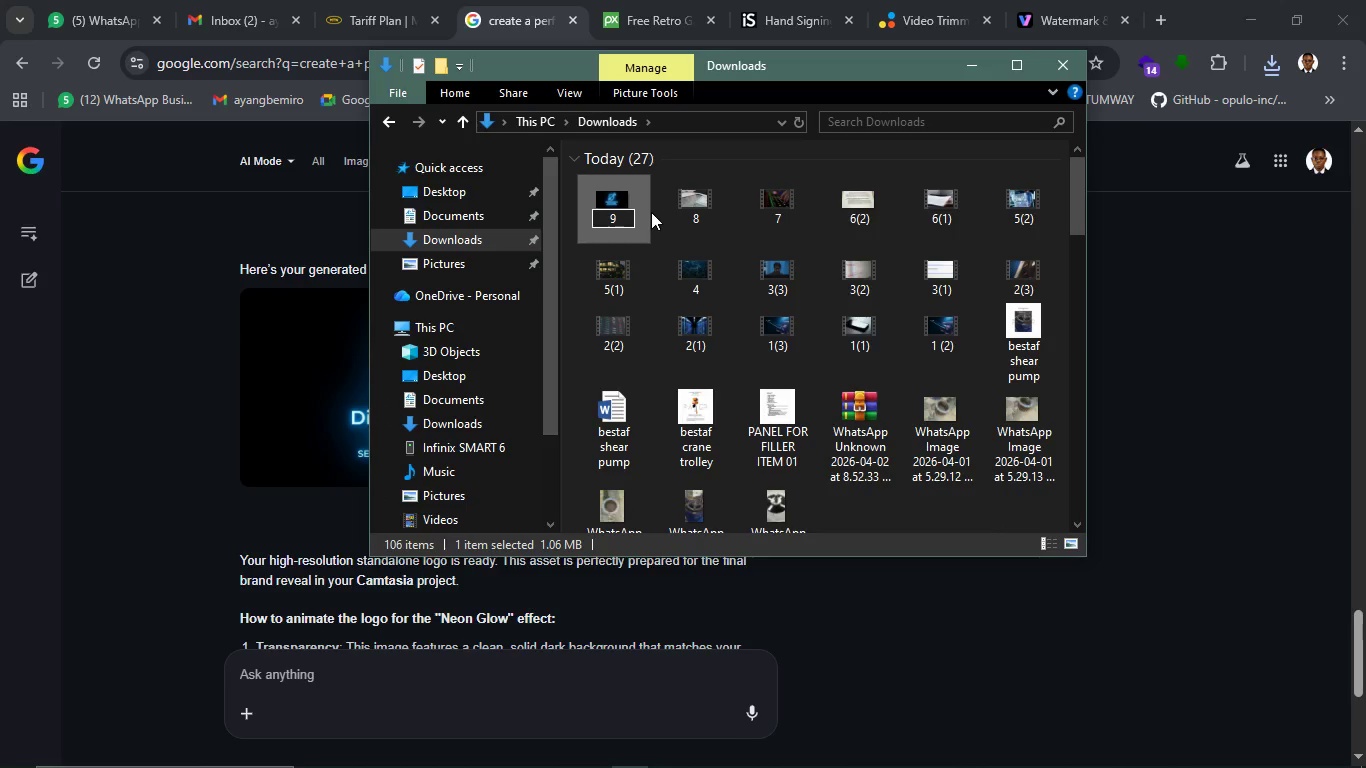 
key(Enter)
 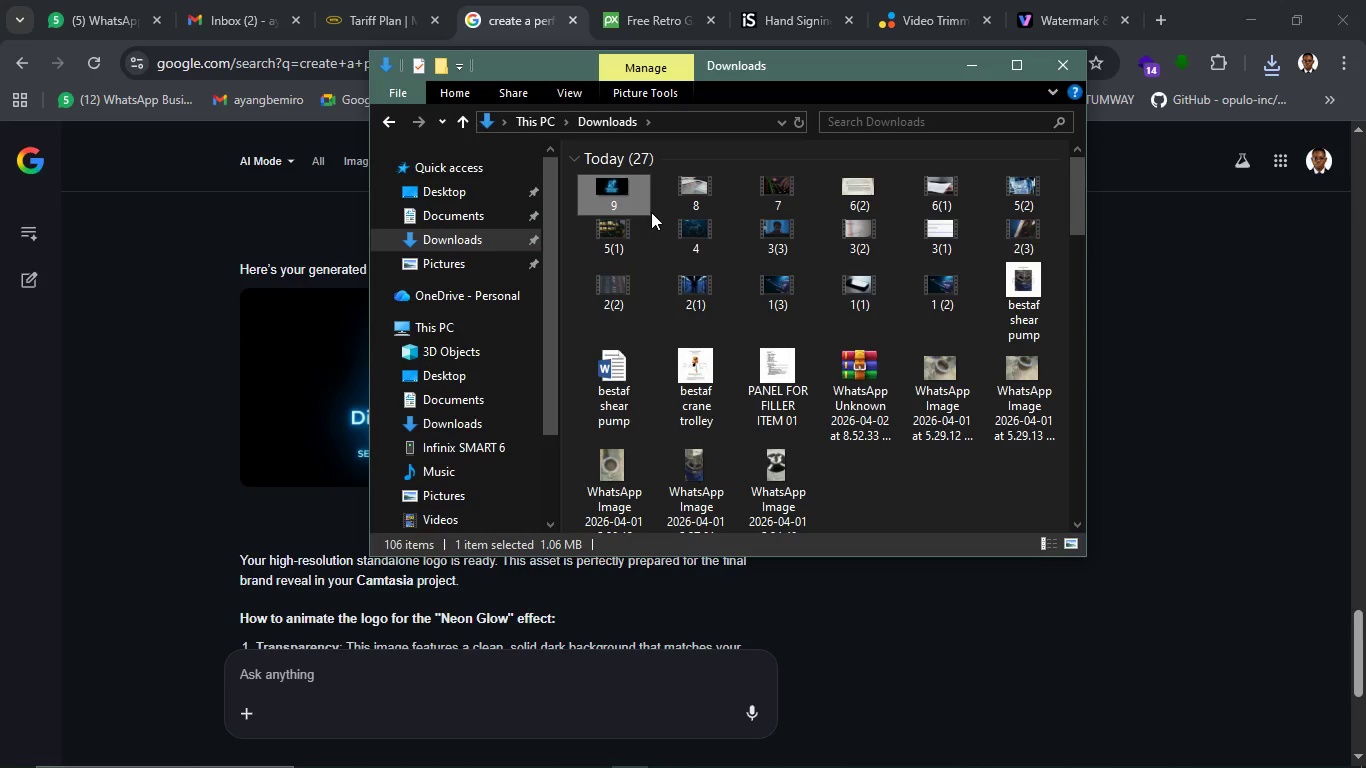 
wait(6.48)
 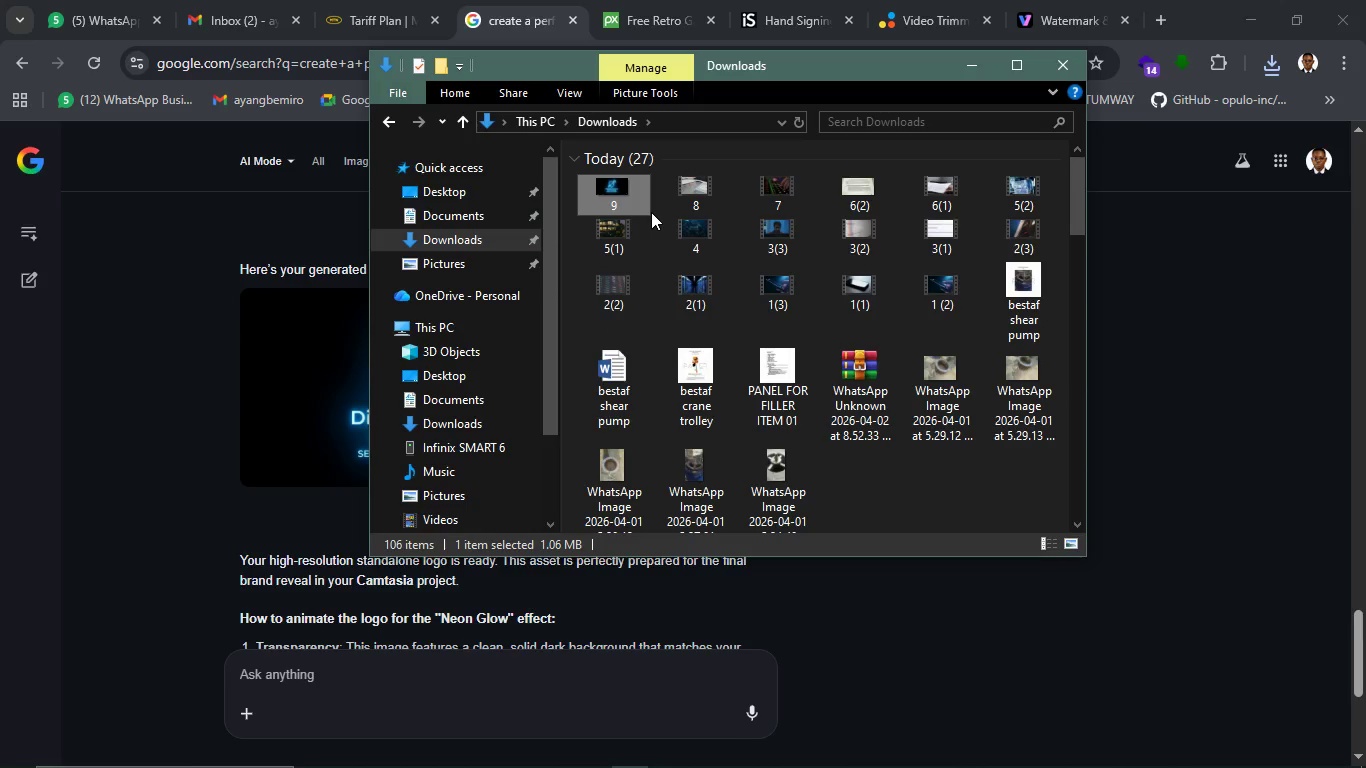 
left_click([1249, 465])
 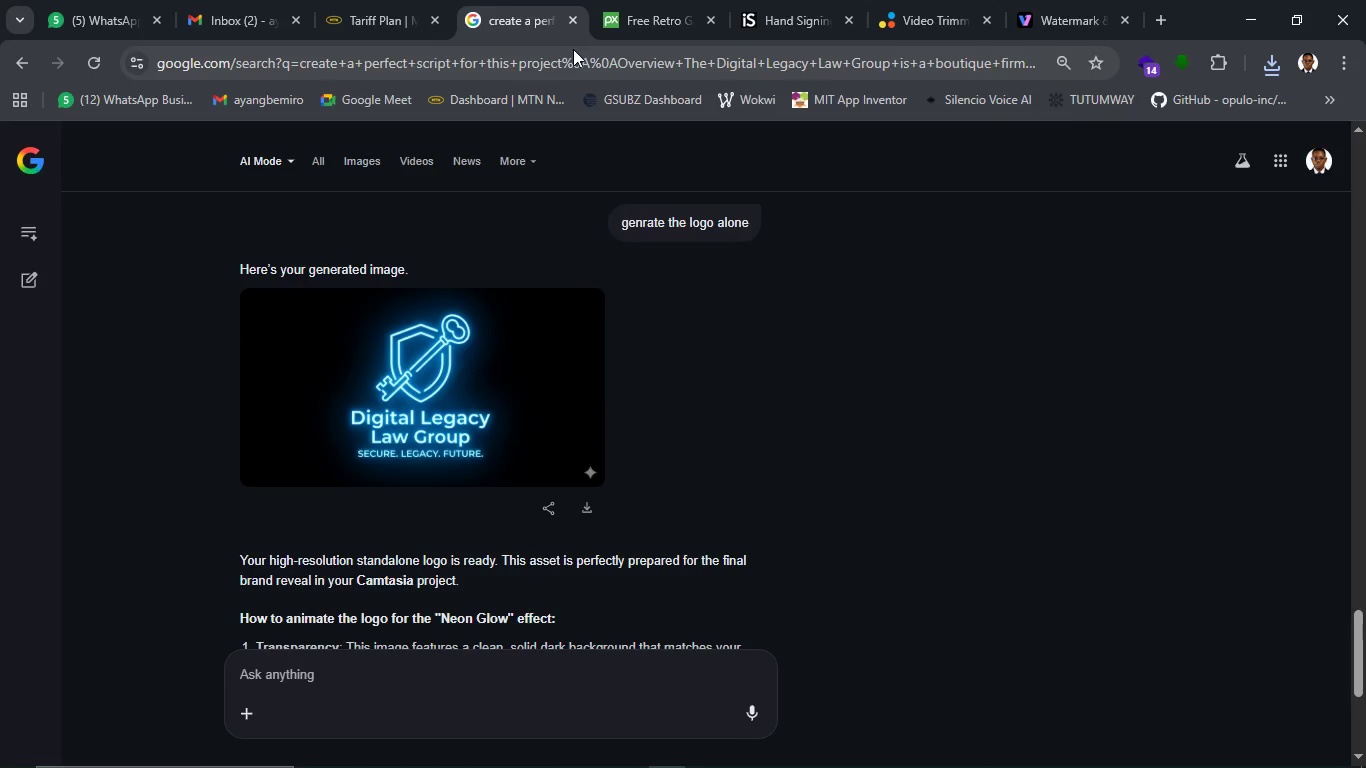 
scroll: coordinate [548, 329], scroll_direction: up, amount: 13.0
 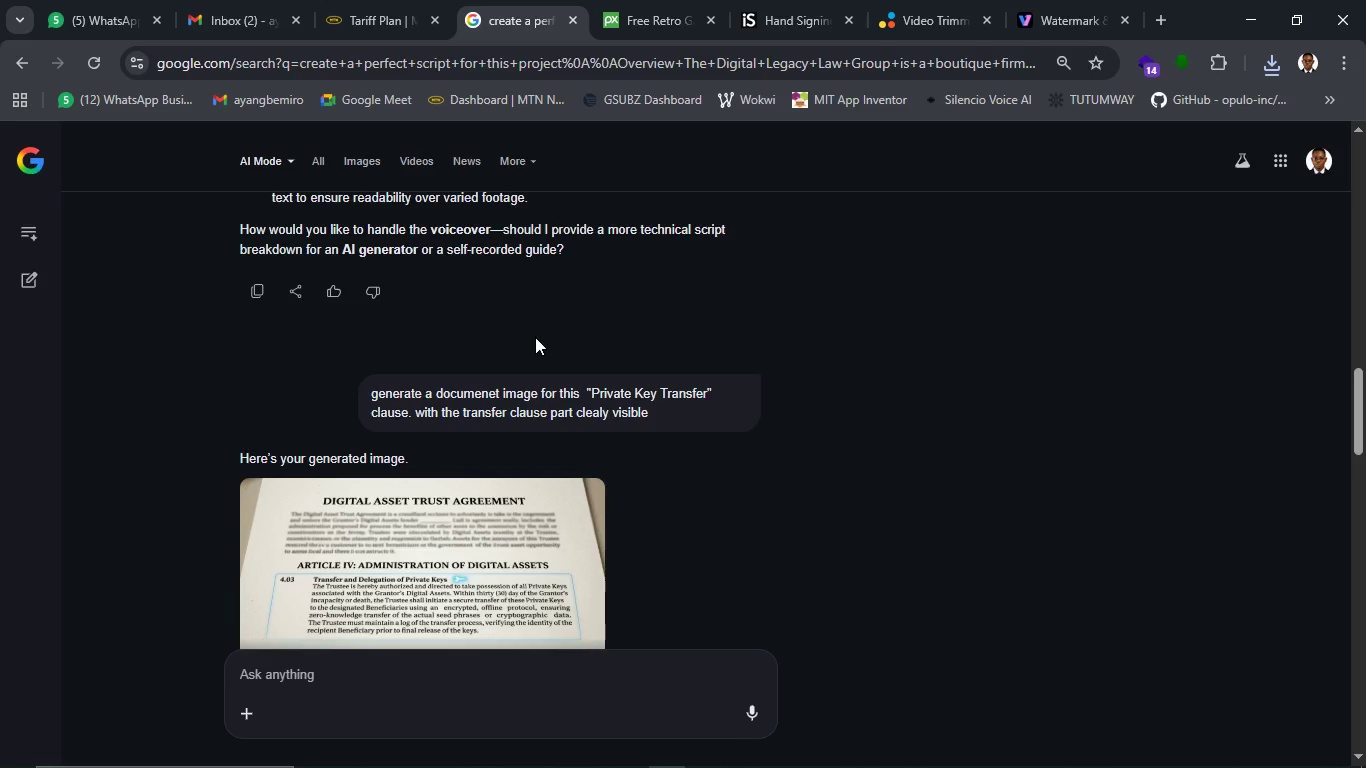 
wait(7.72)
 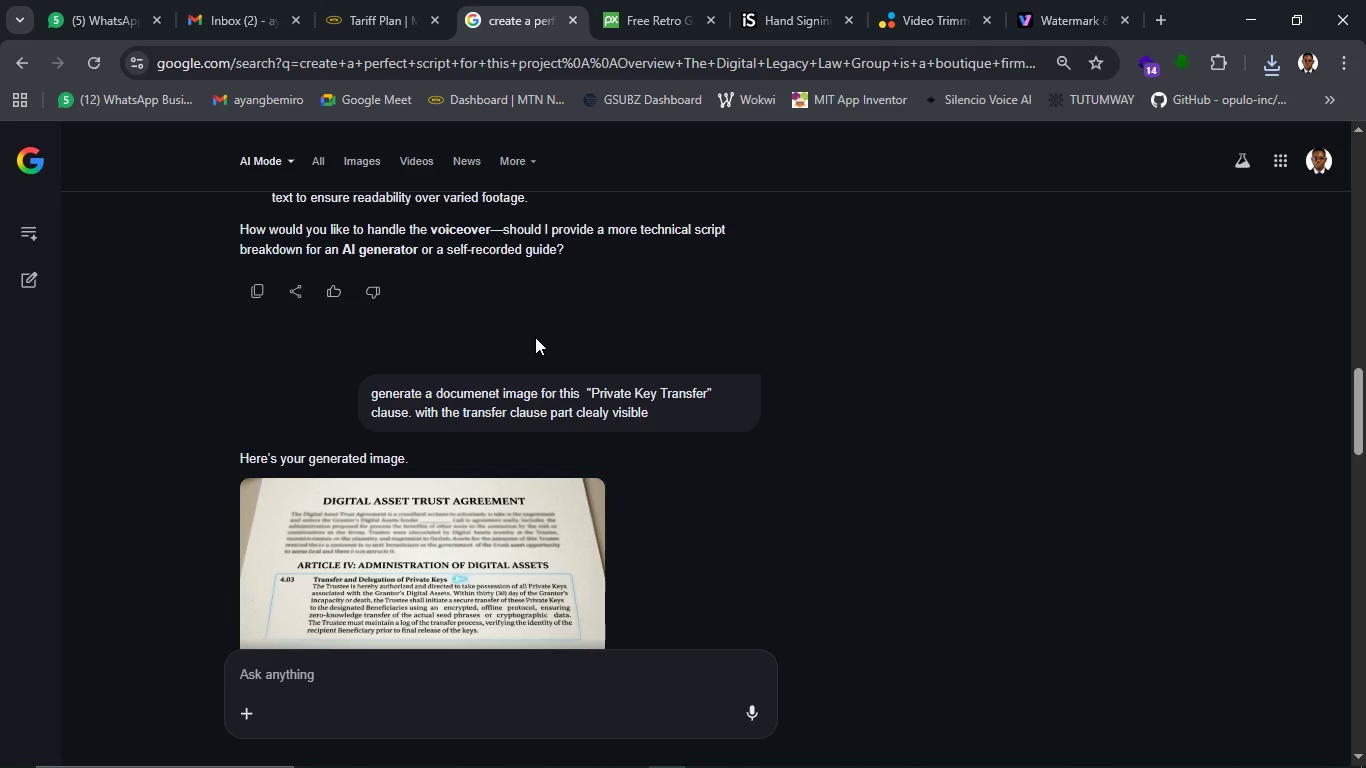 
scroll: coordinate [529, 342], scroll_direction: up, amount: 9.0
 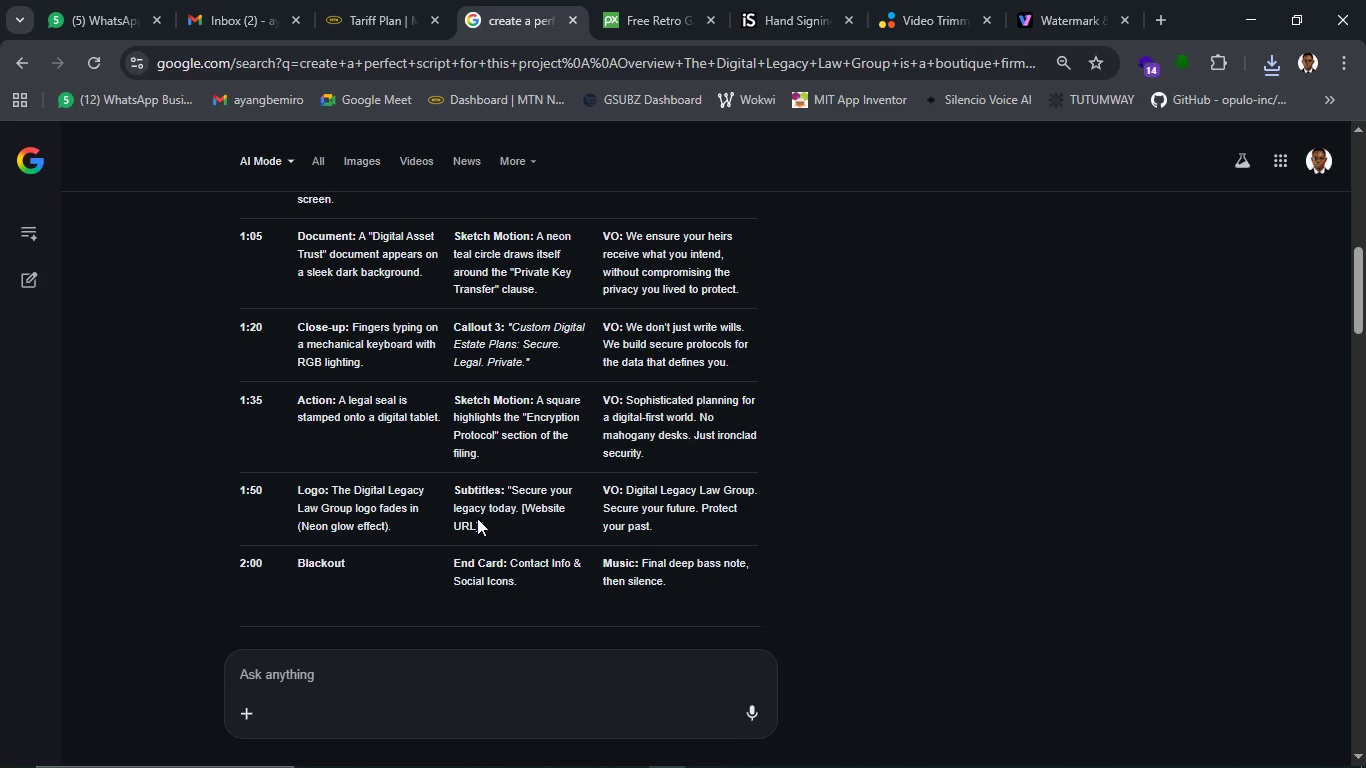 
scroll: coordinate [486, 546], scroll_direction: down, amount: 1.0
 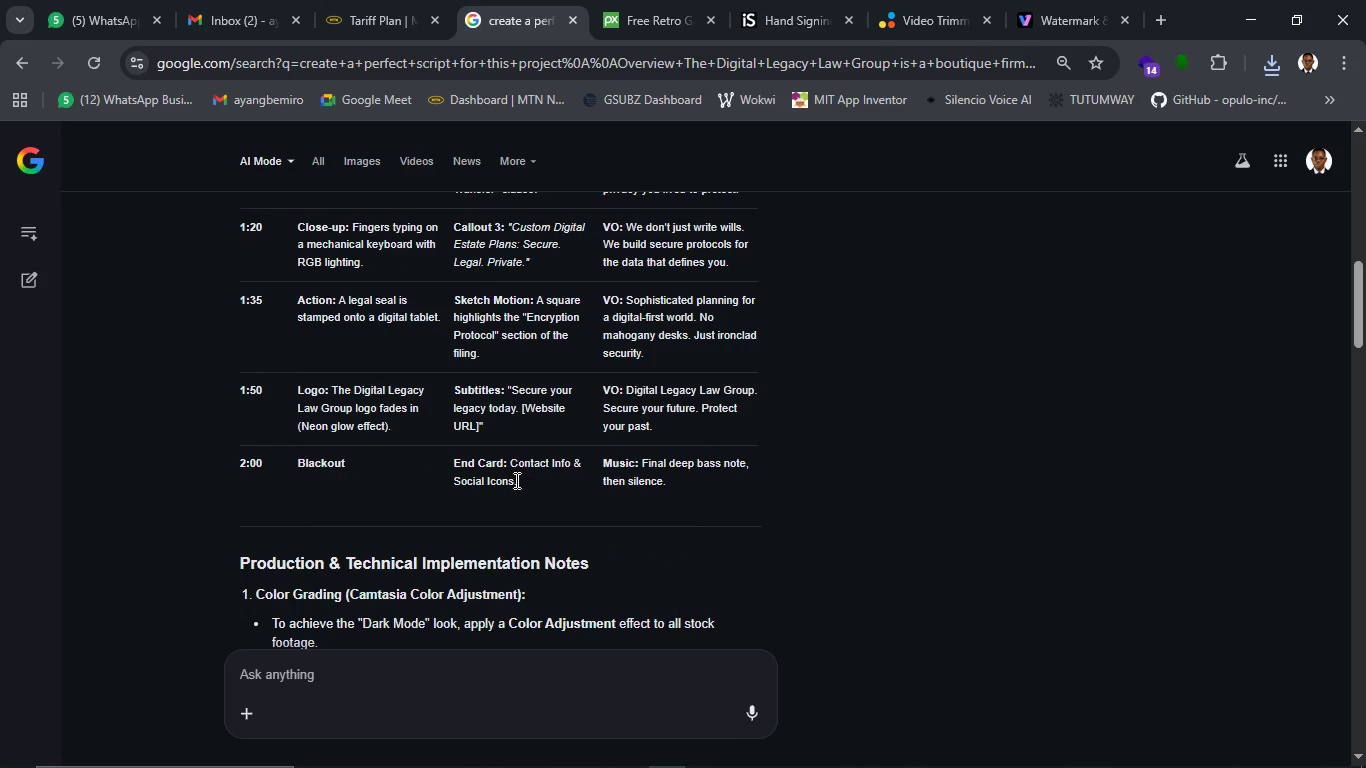 
left_click_drag(start_coordinate=[515, 480], to_coordinate=[438, 470])
 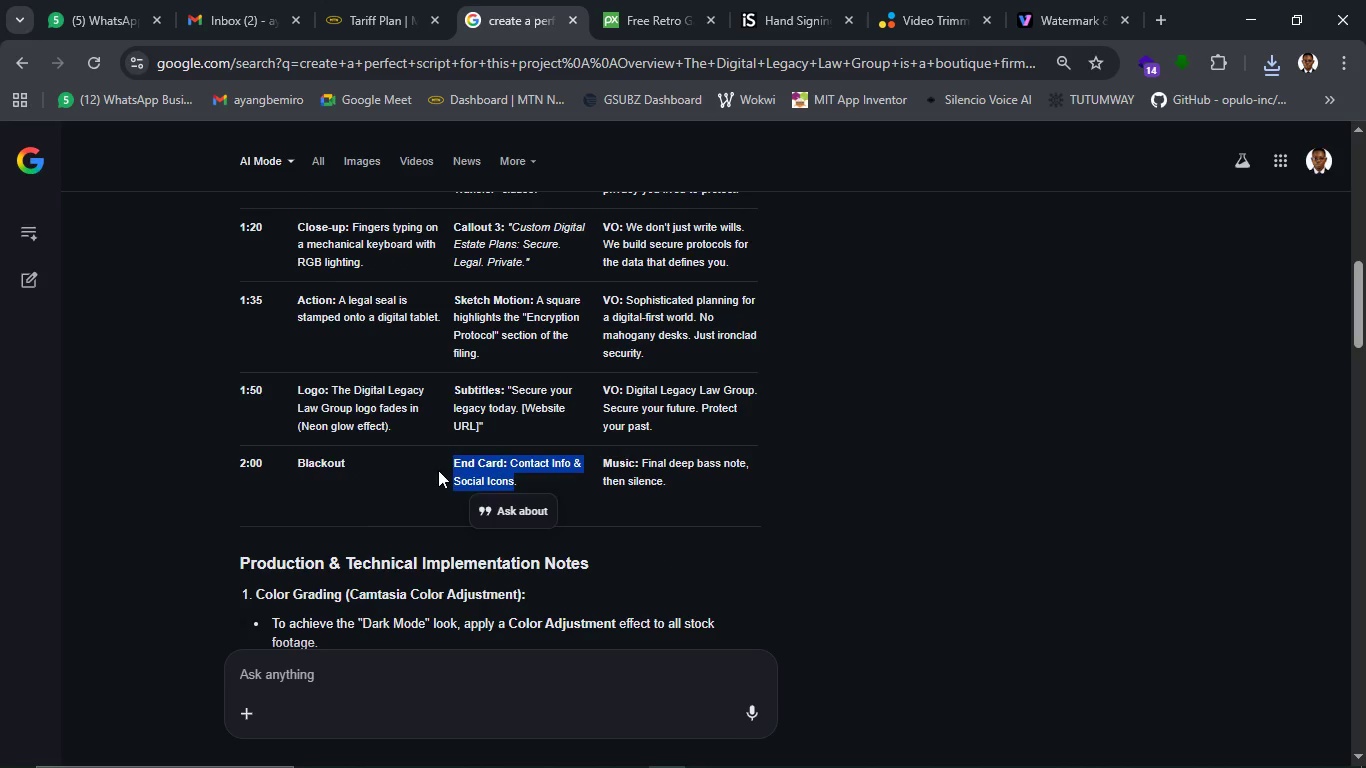 
key(Control+C)
 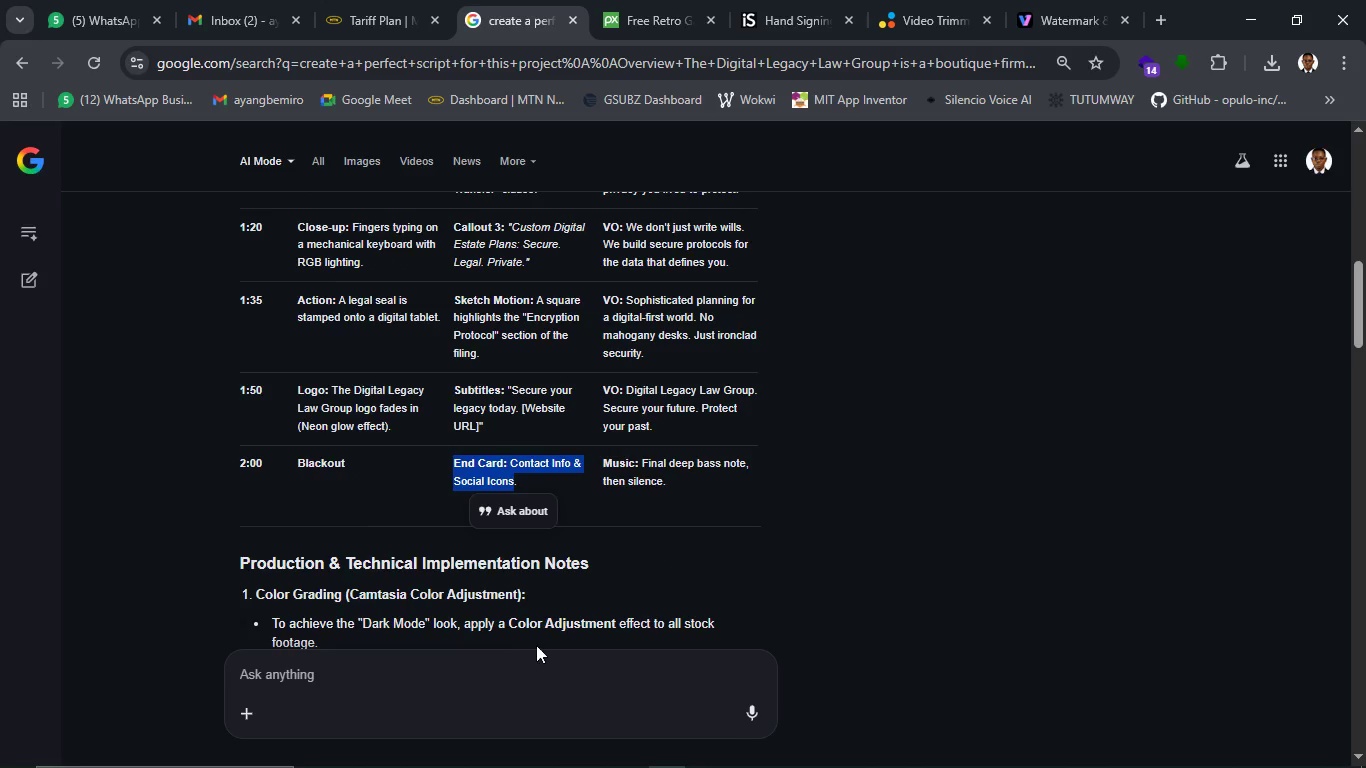 
left_click([548, 653])
 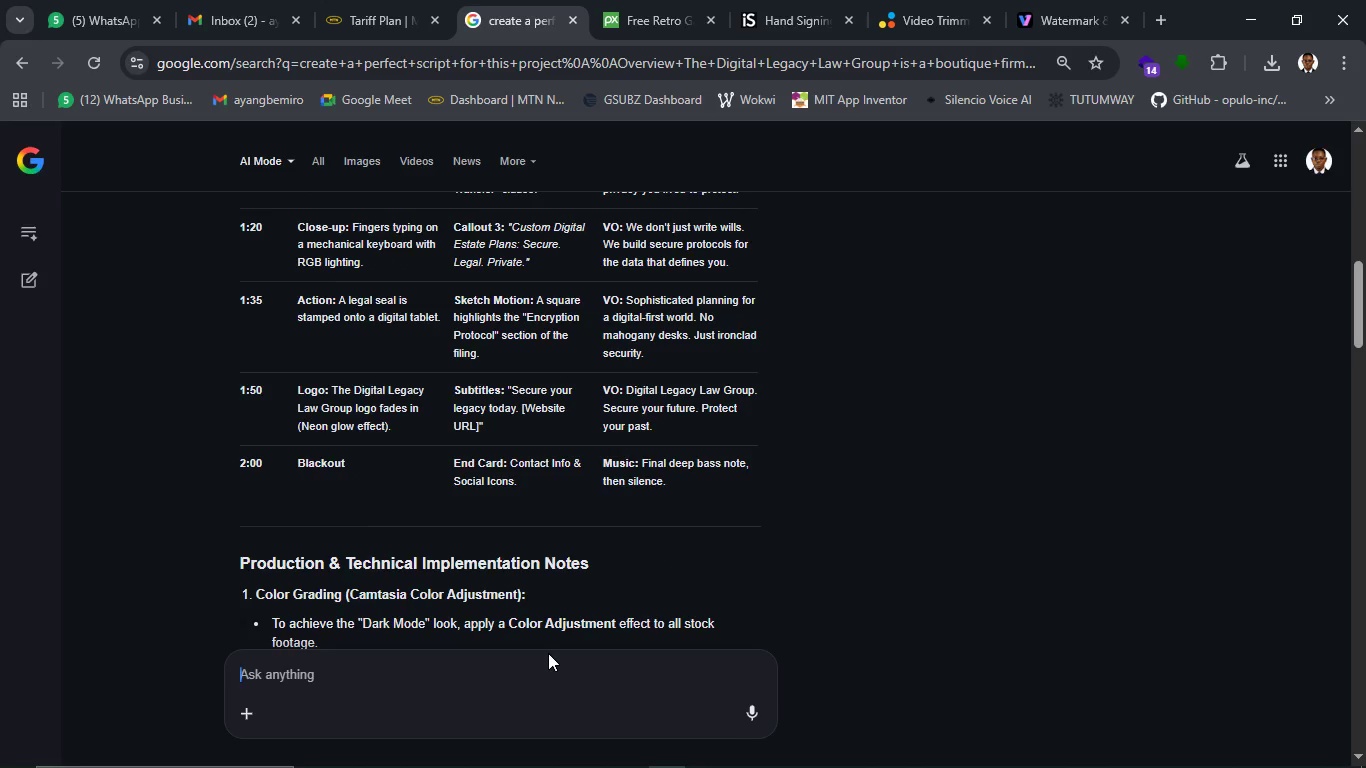 
key(Control+V)
 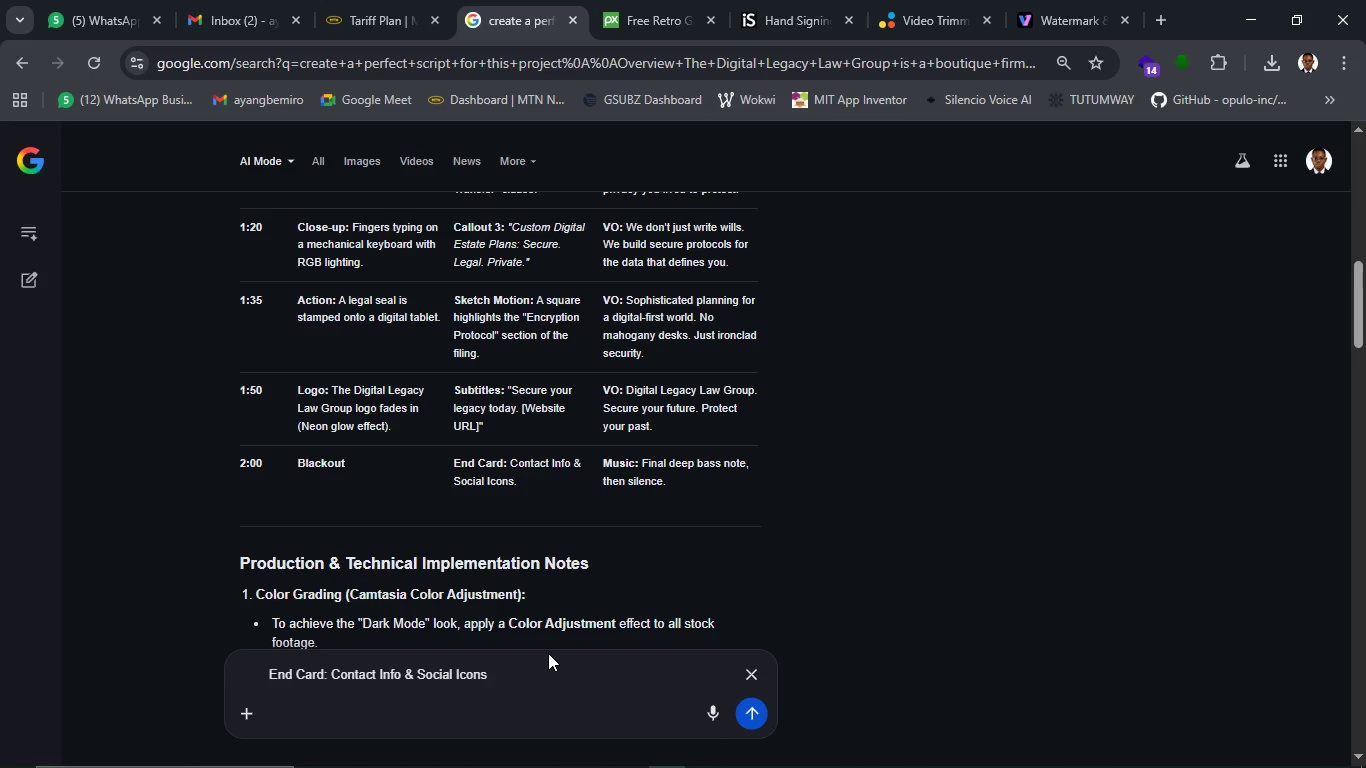 
type(, g)
key(Backspace)
type(e)
key(Backspace)
type(generate this too)
 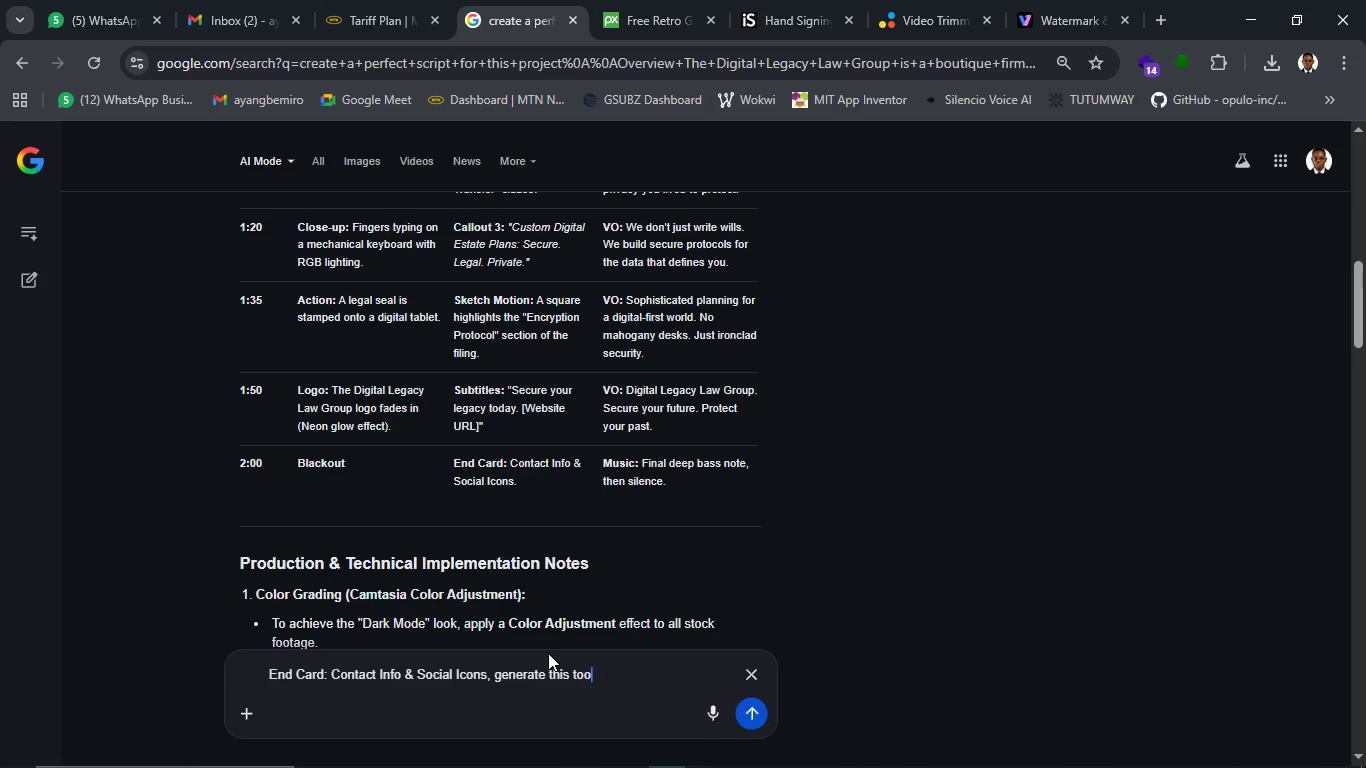 
key(Enter)
 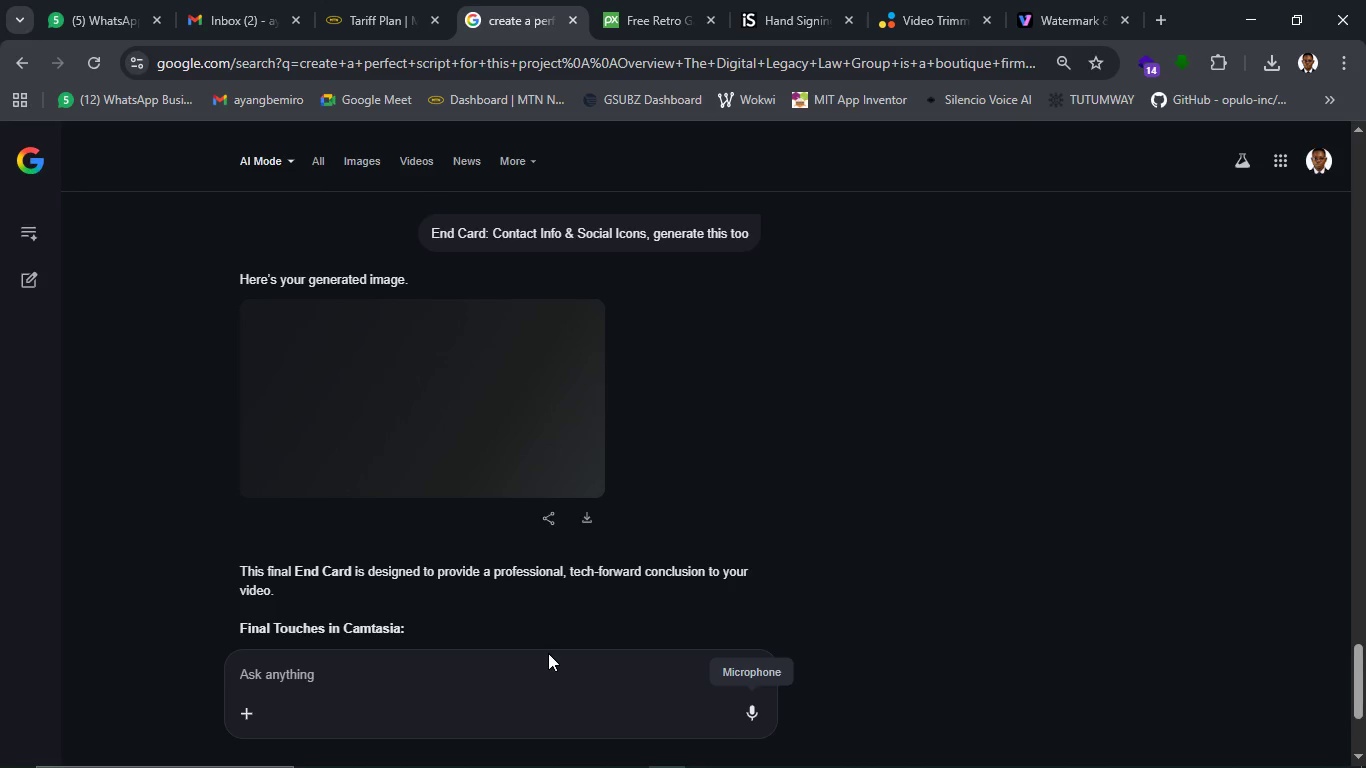 
wait(28.97)
 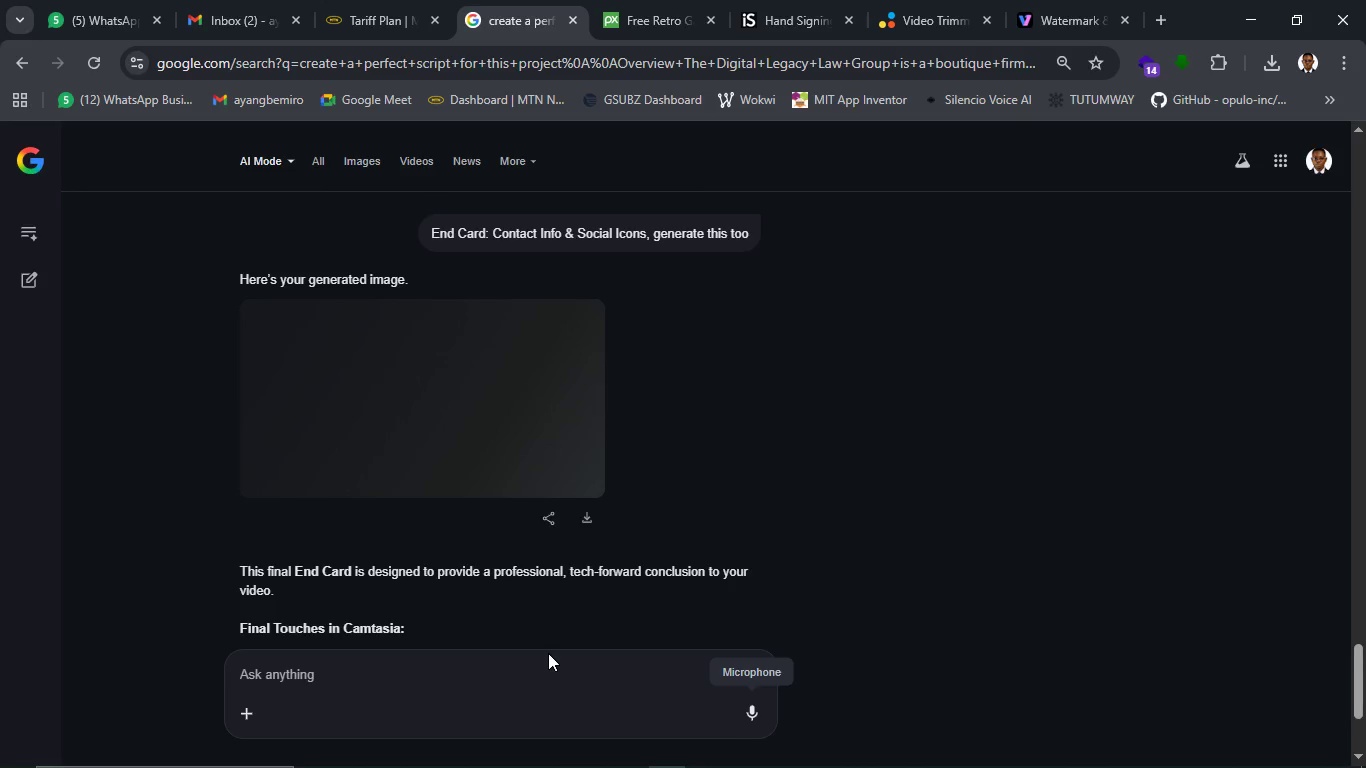 
scroll: coordinate [450, 627], scroll_direction: down, amount: 1.0
 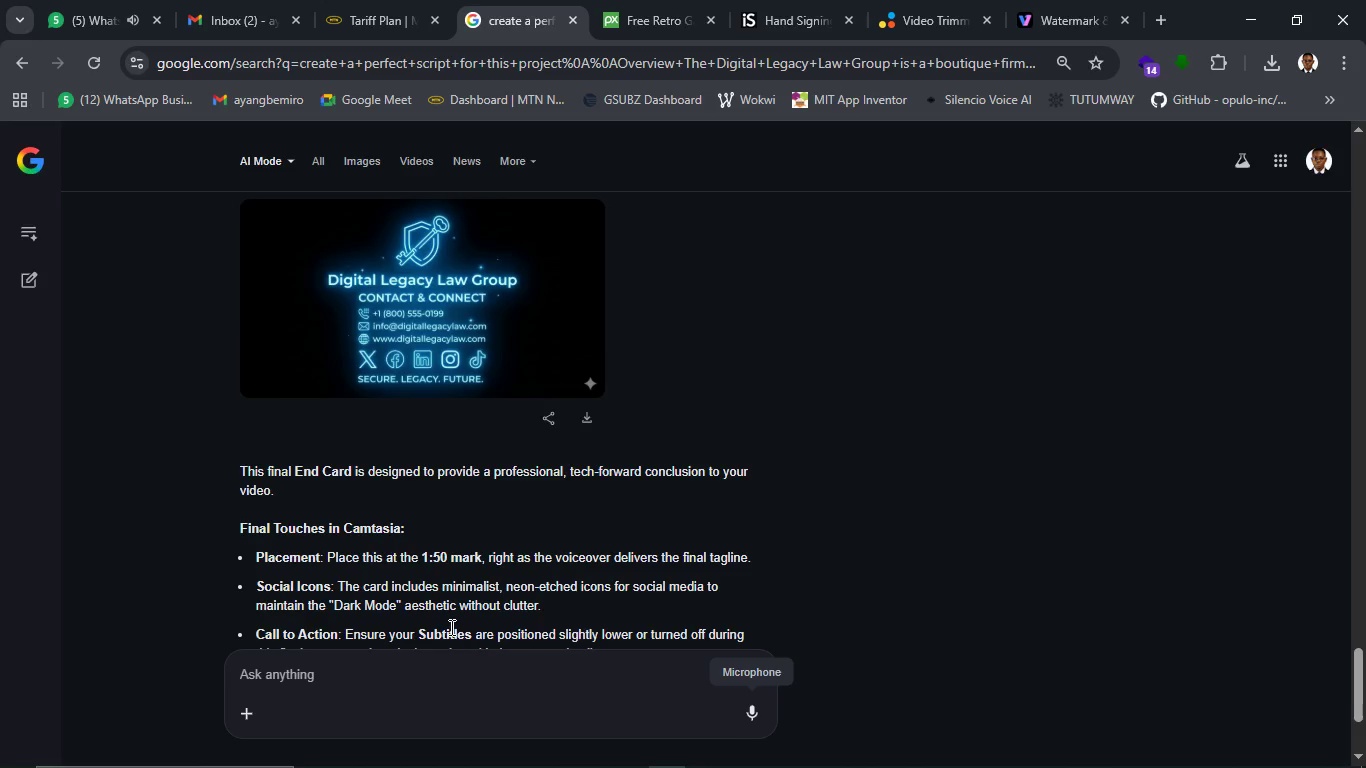 
wait(7.24)
 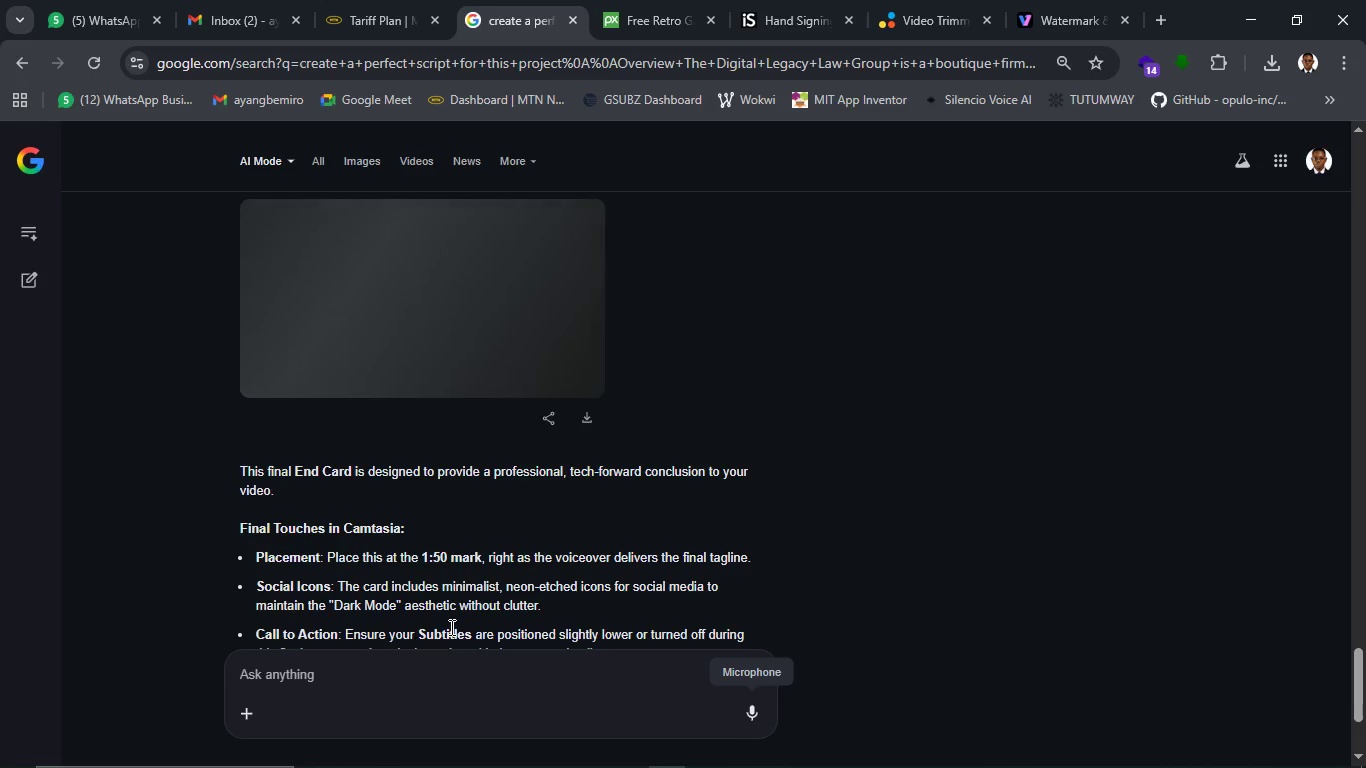 
scroll: coordinate [440, 542], scroll_direction: up, amount: 1.0
 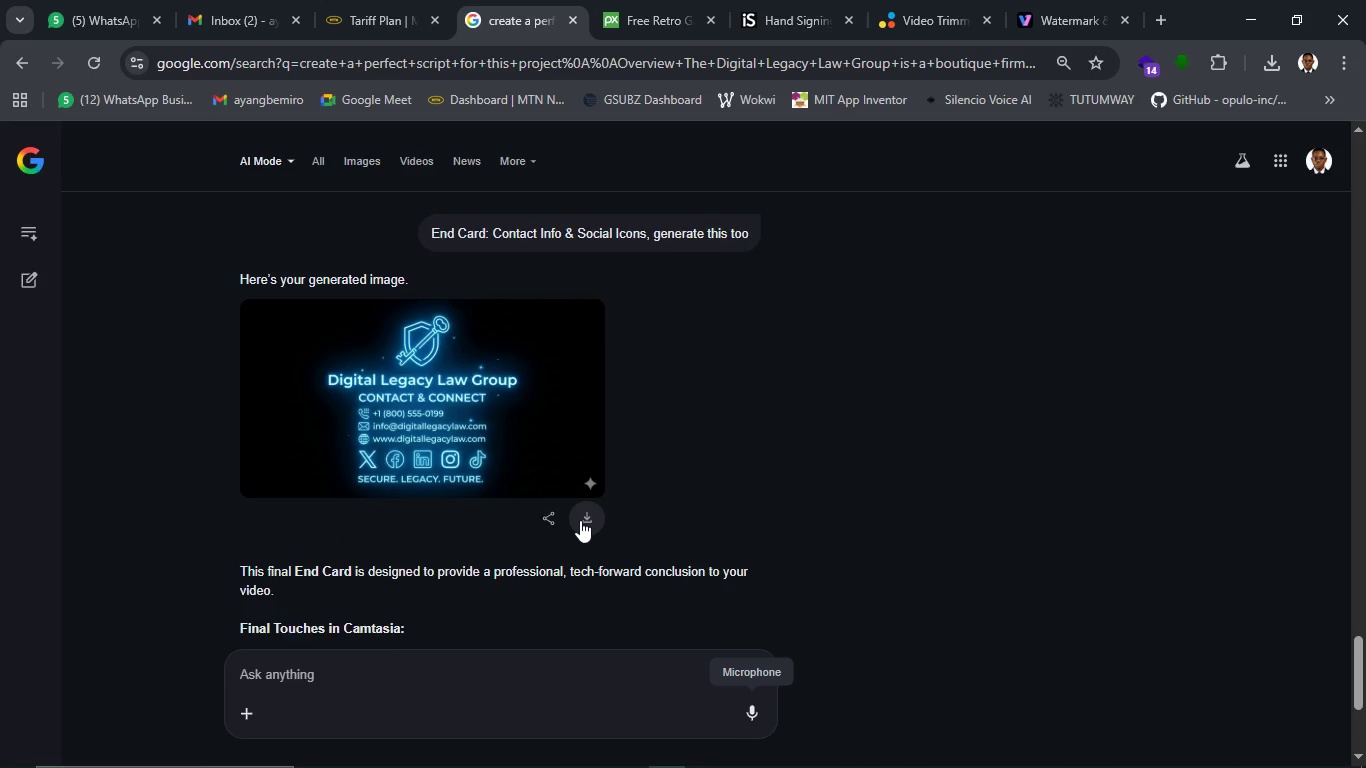 
left_click([580, 520])
 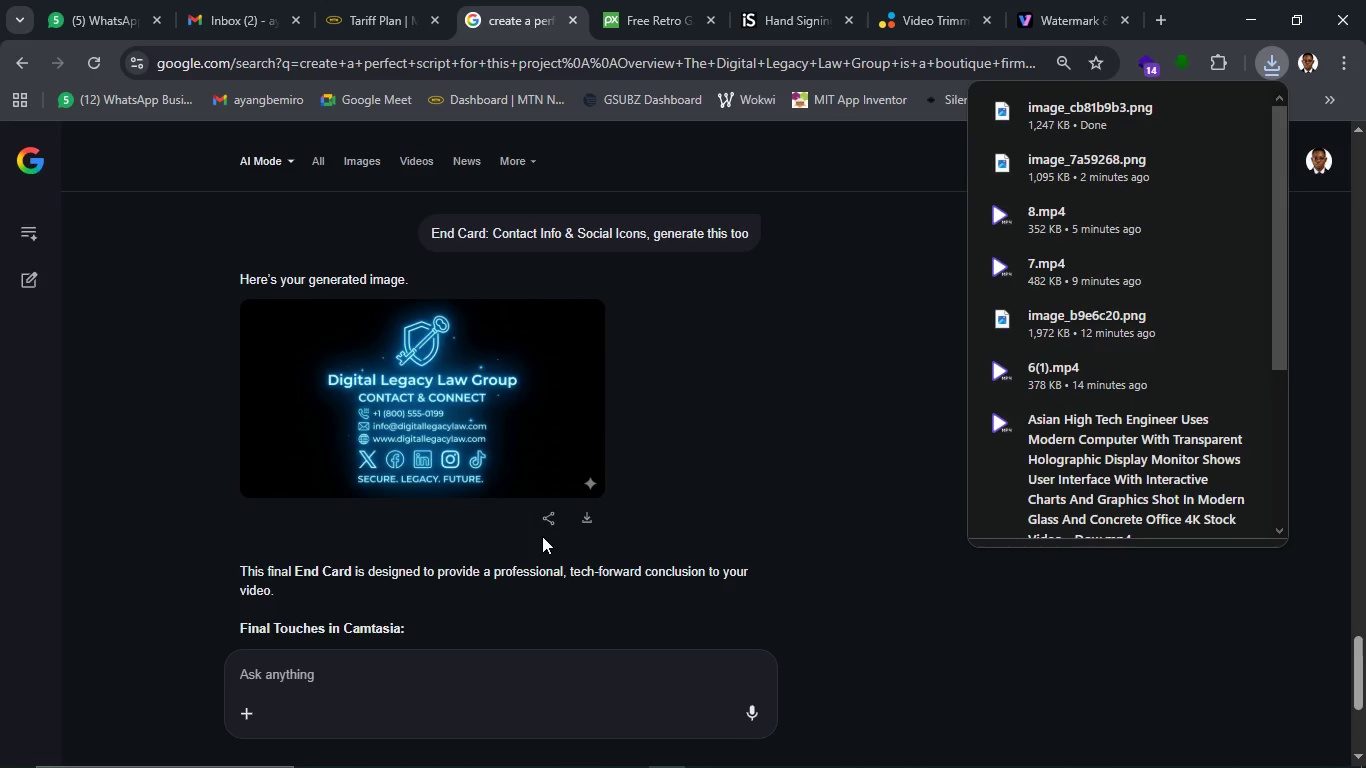 
wait(14.5)
 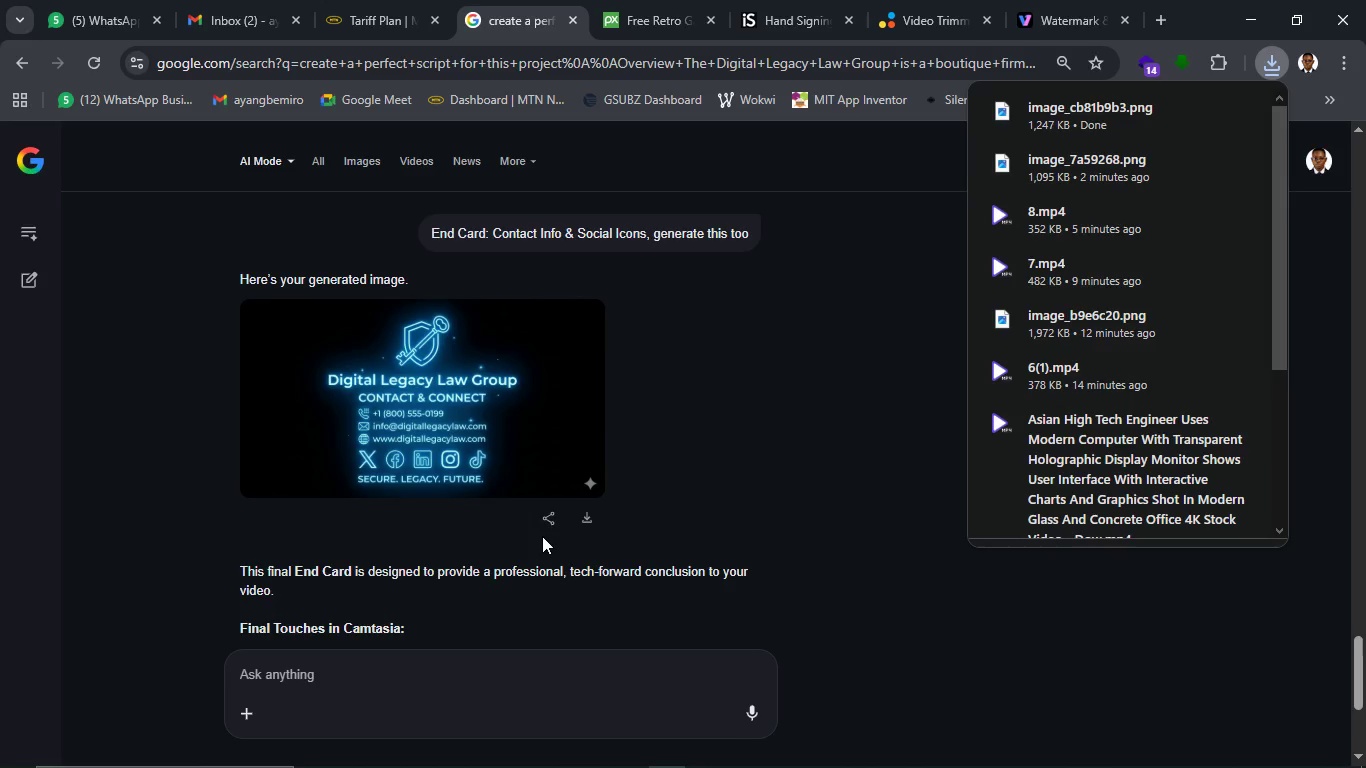 
scroll: coordinate [785, 637], scroll_direction: down, amount: 3.0
 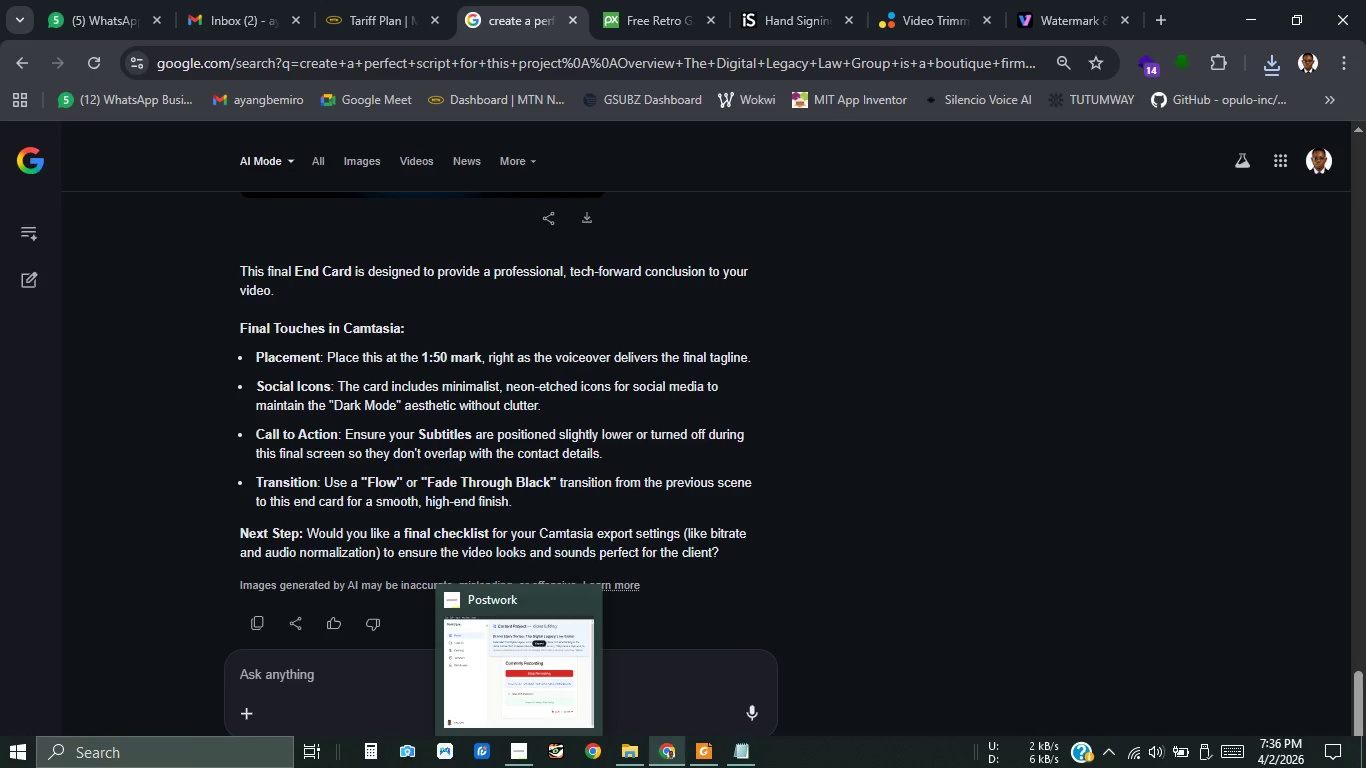 
wait(6.99)
 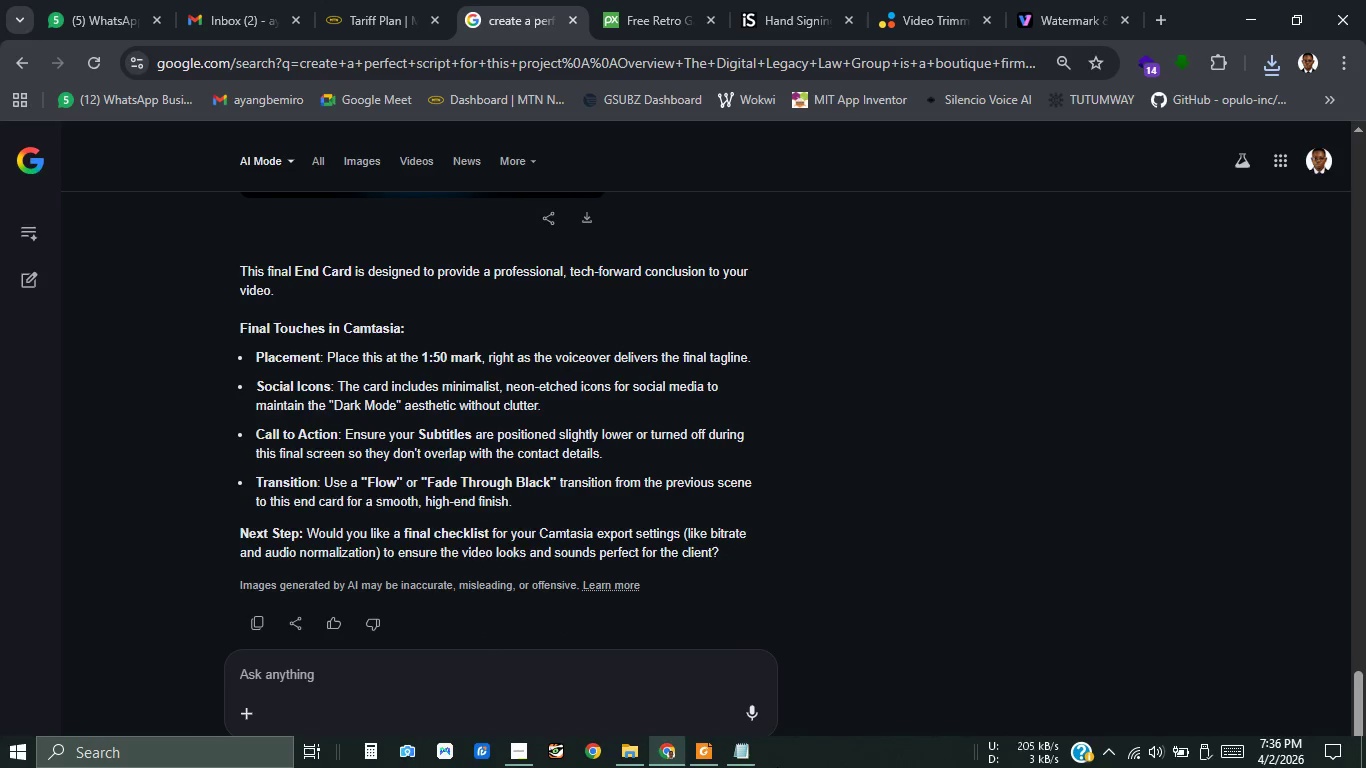 
left_click([524, 745])